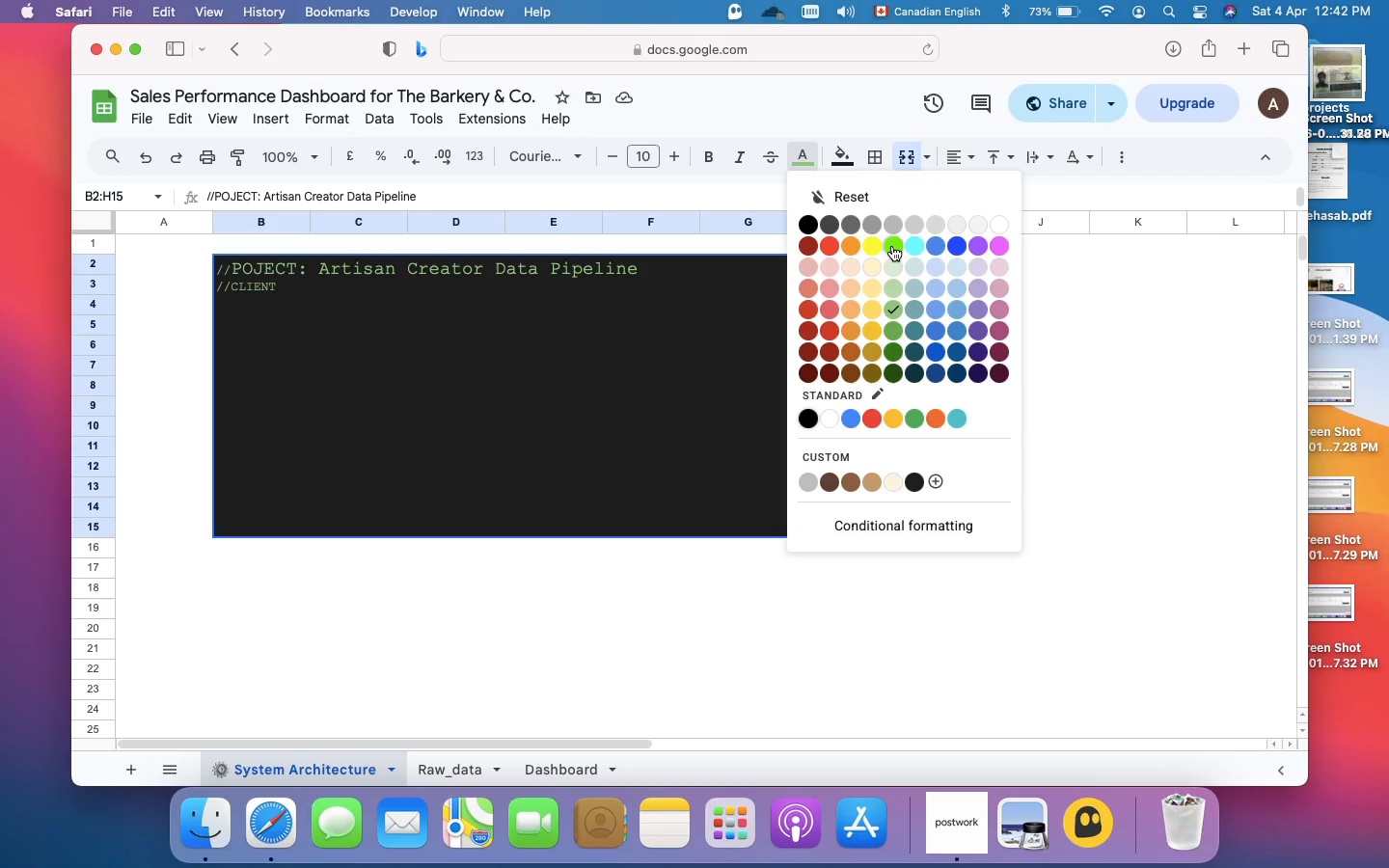 
left_click([895, 246])
 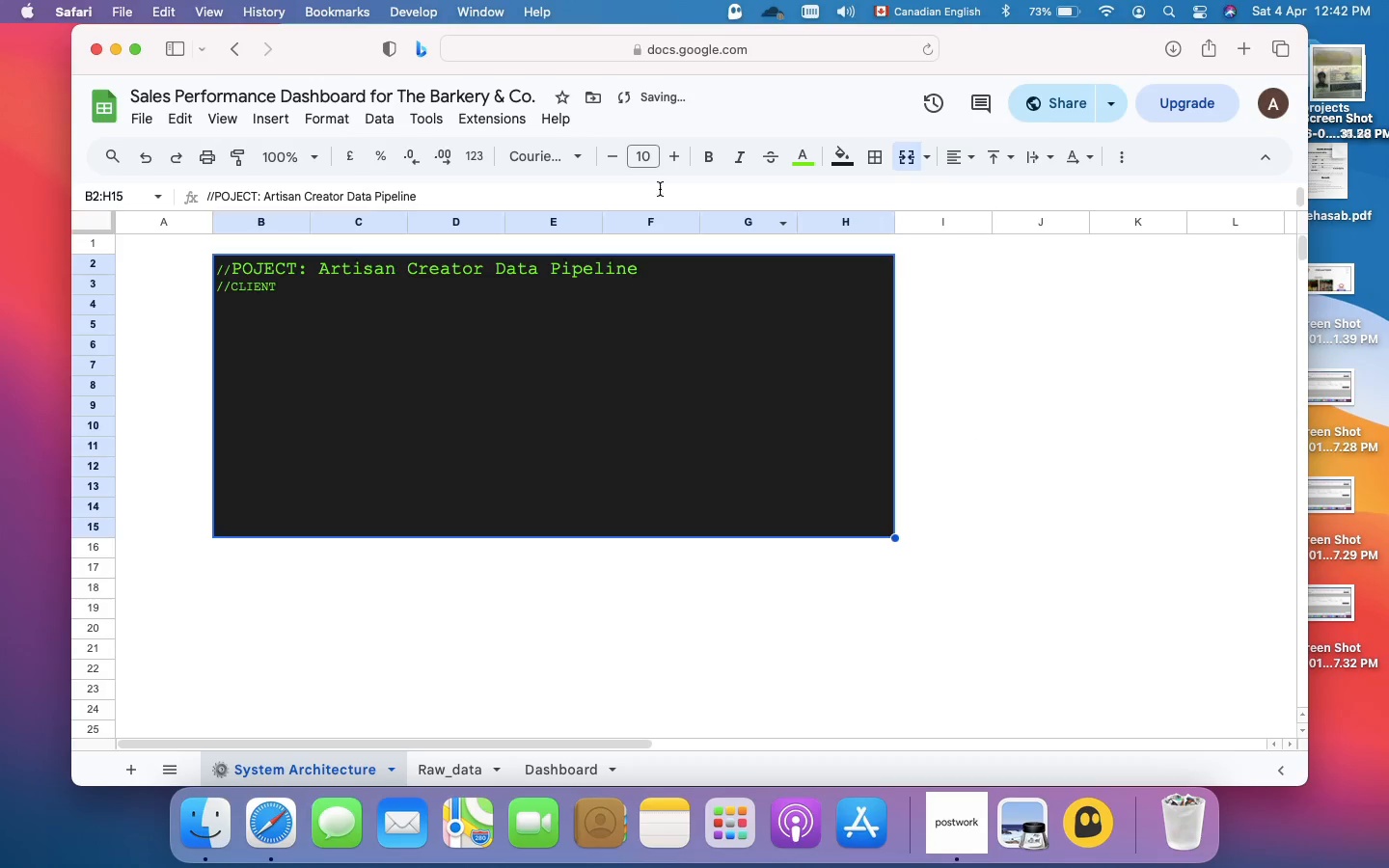 
mouse_move([638, 164])
 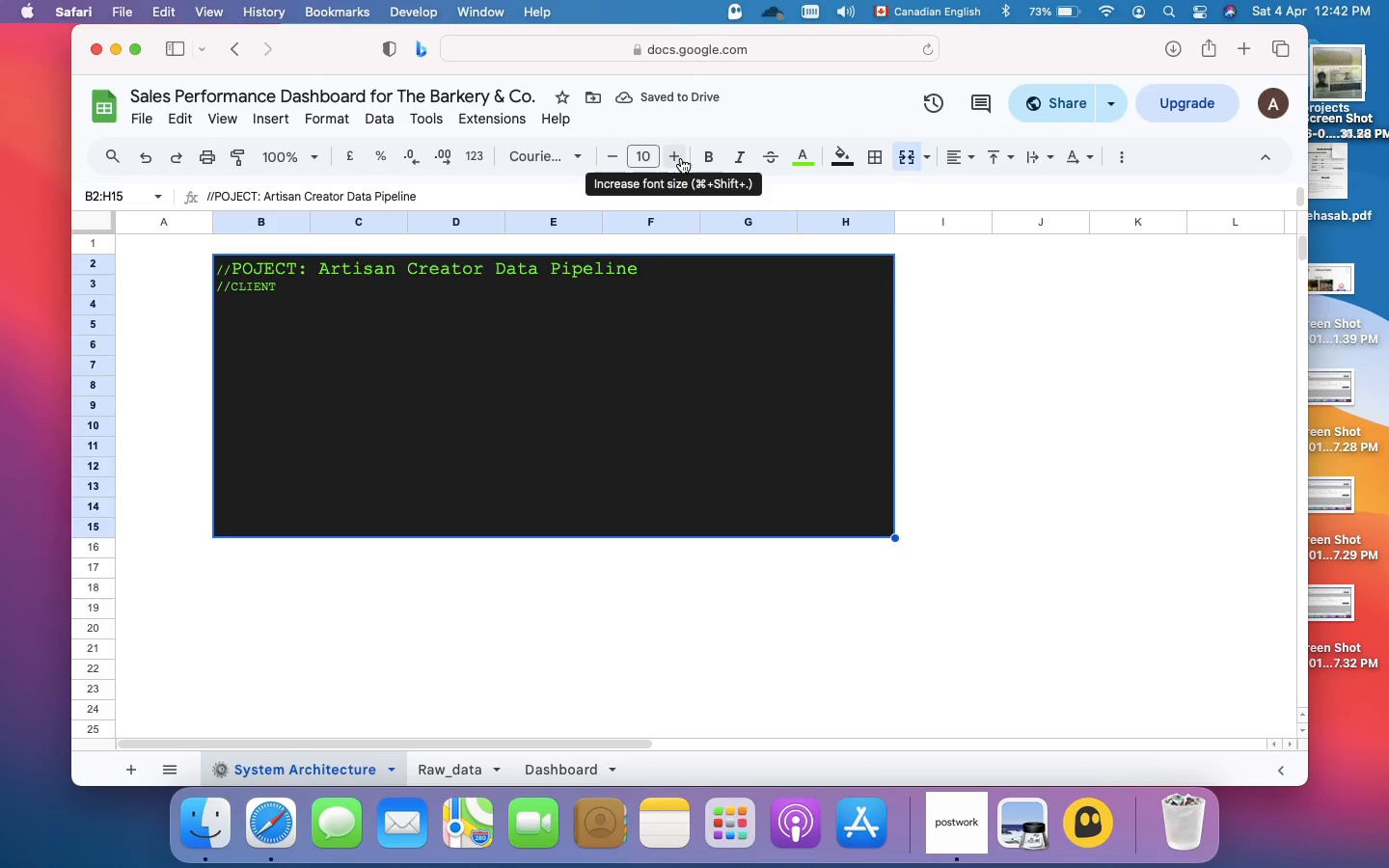 
left_click([681, 158])
 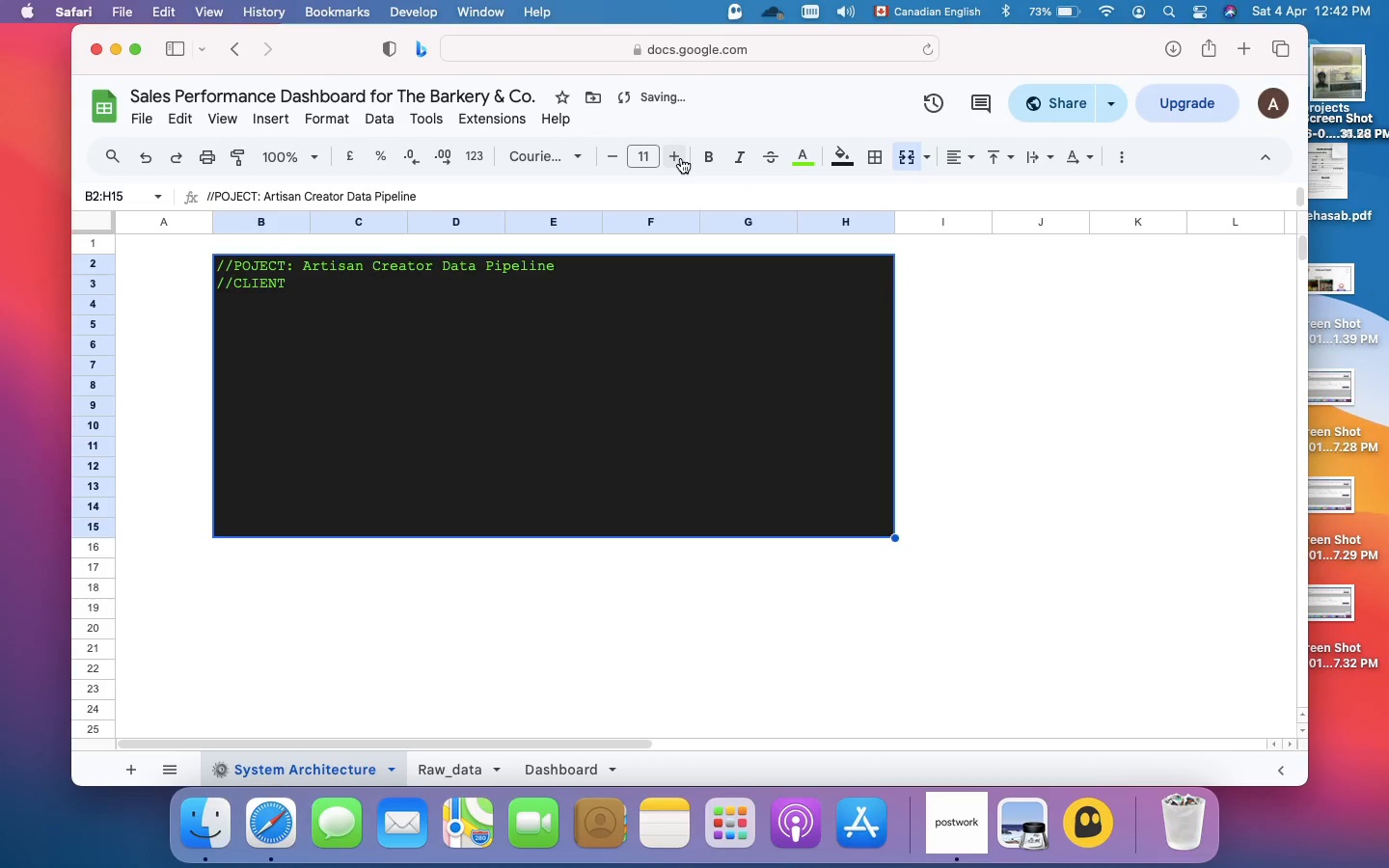 
left_click([681, 158])
 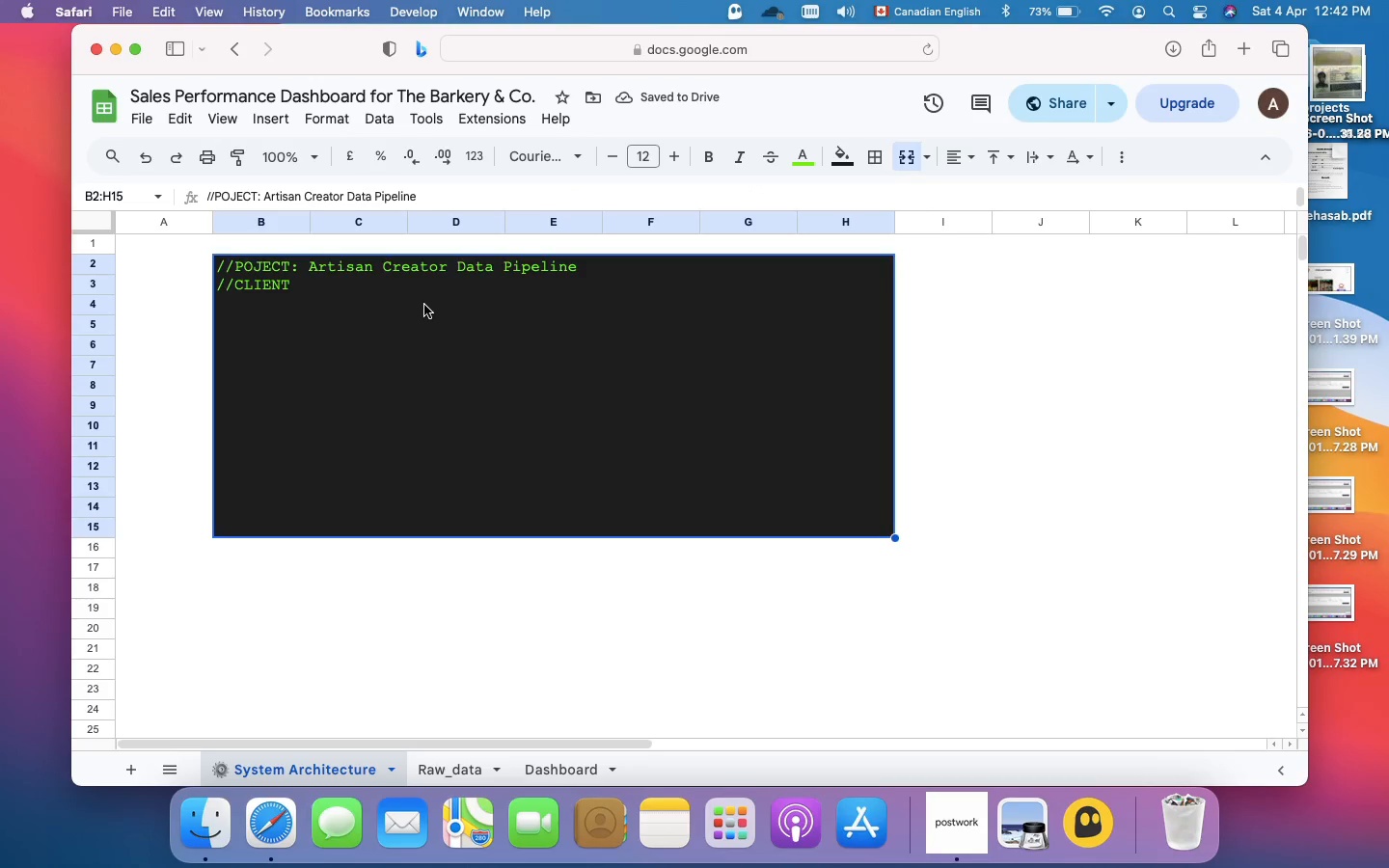 
left_click([368, 284])
 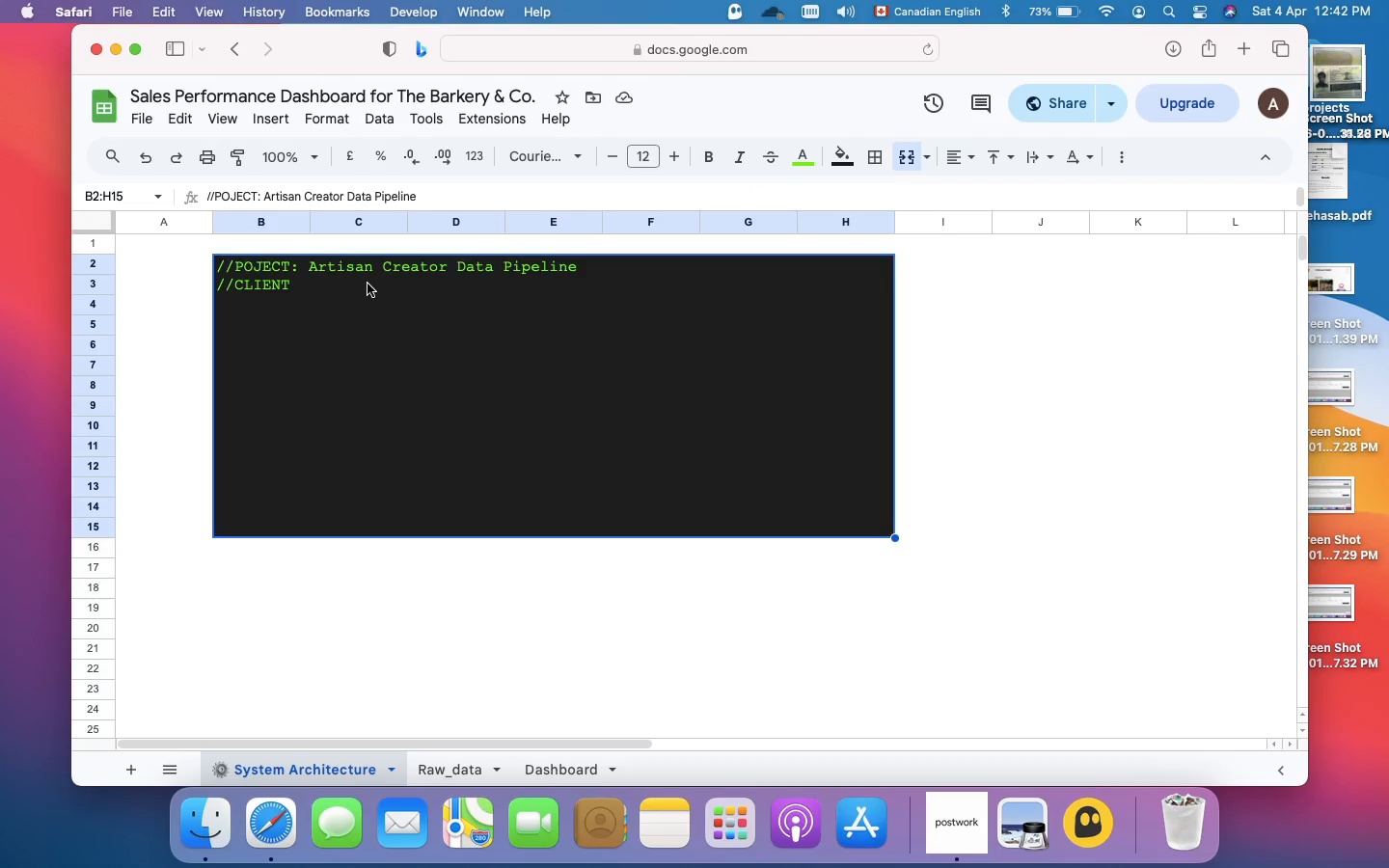 
double_click([368, 284])
 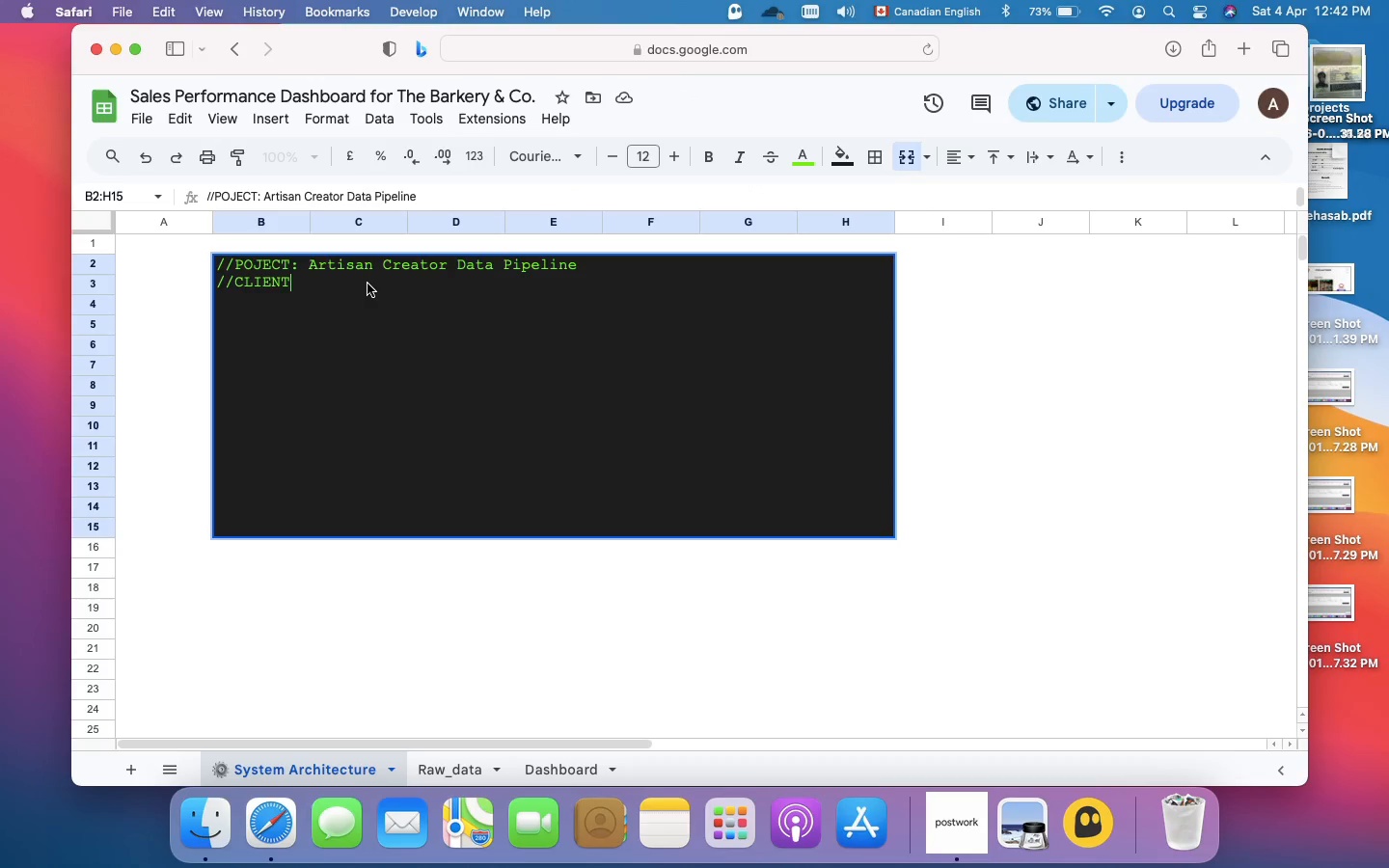 
key(Shift+Semicolon)
 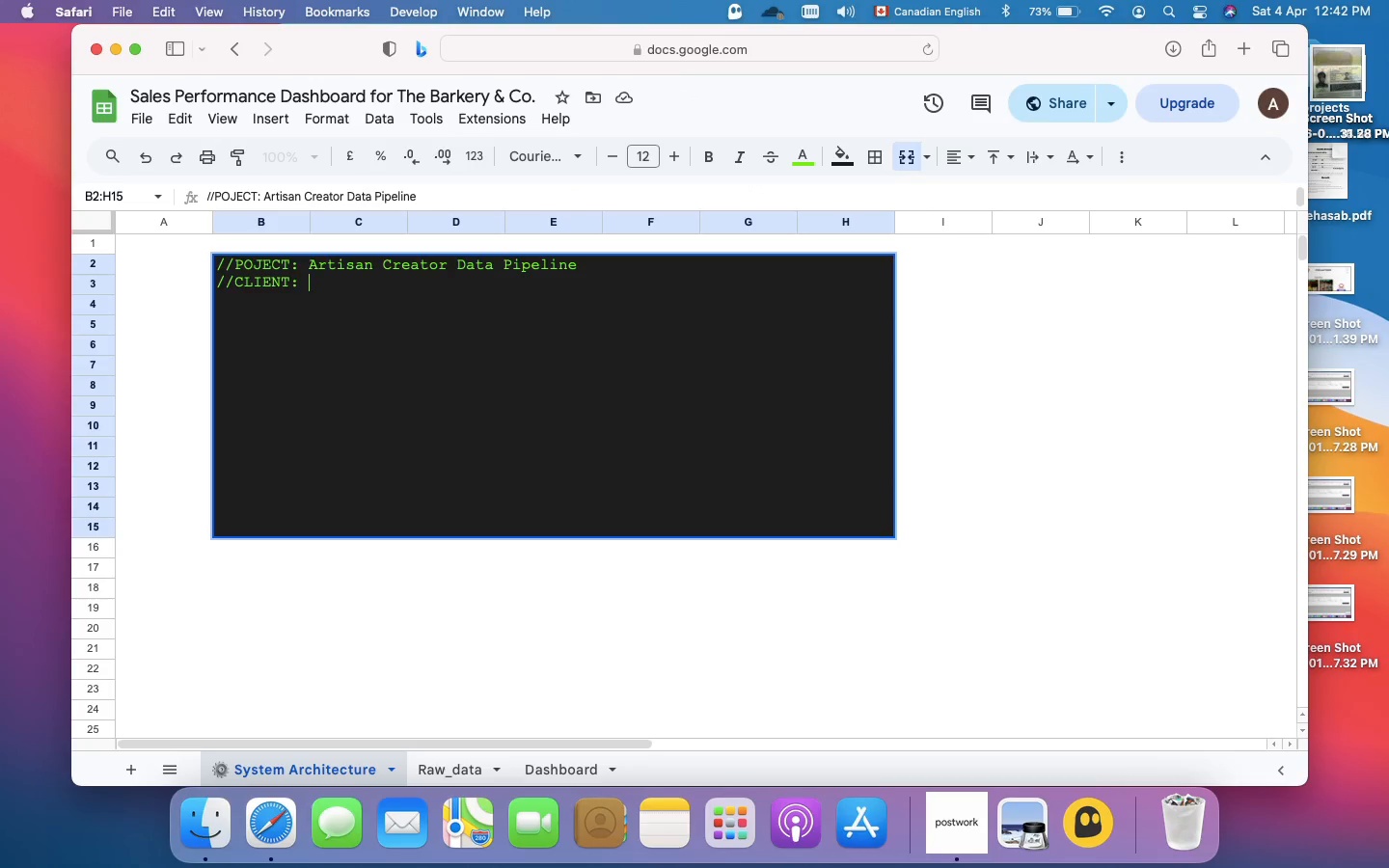 
key(Space)
 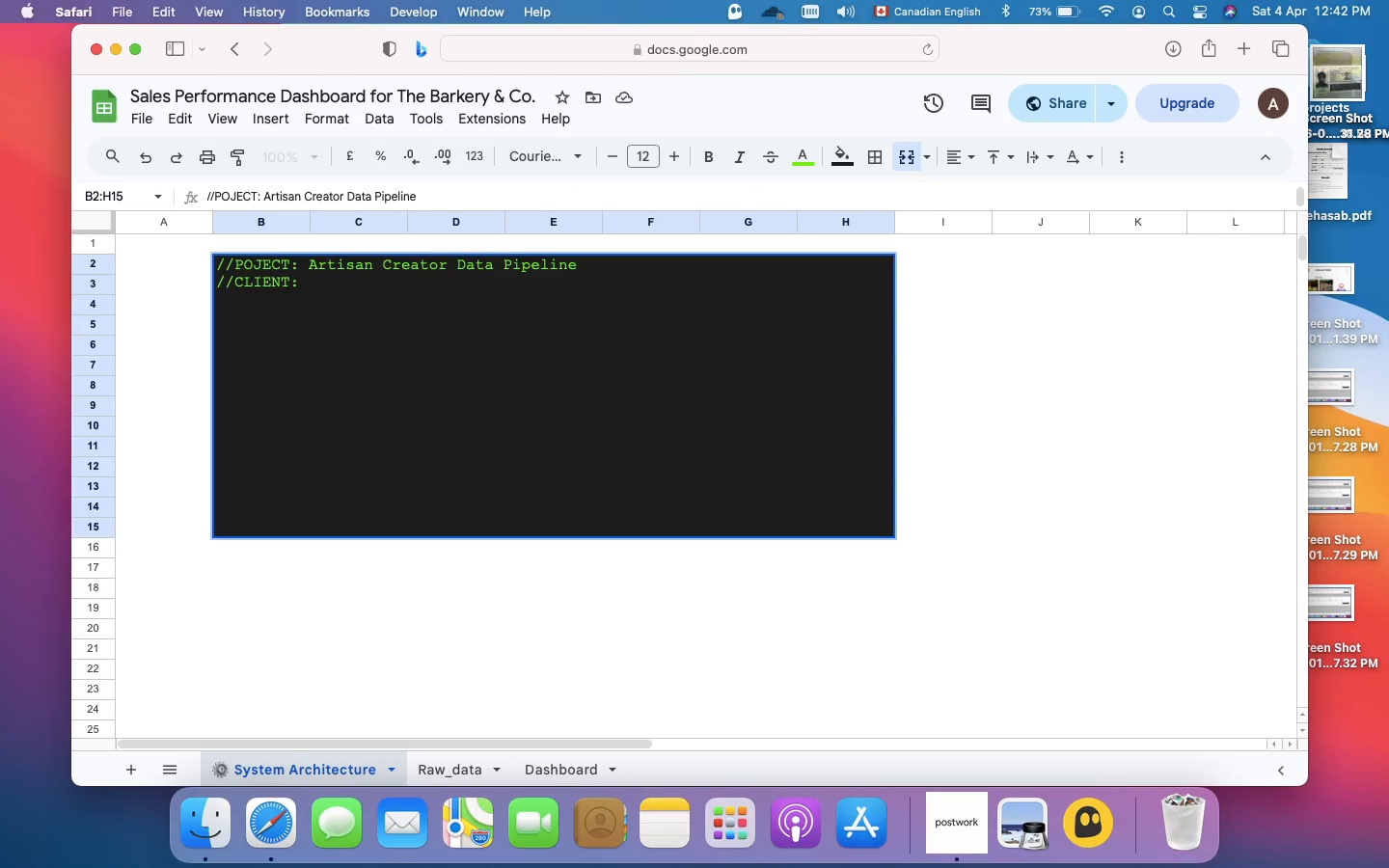 
key(CapsLock)
 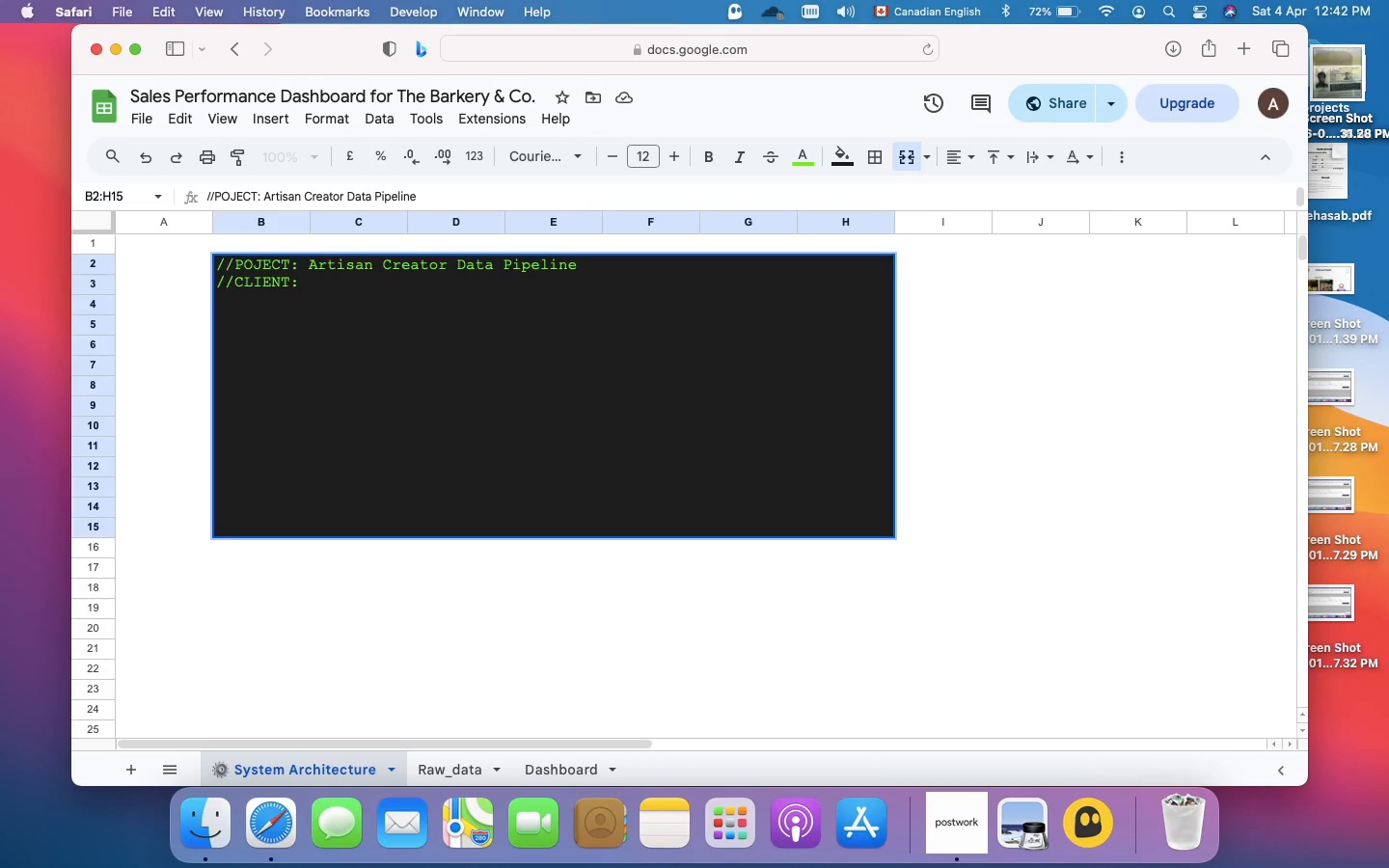 
type(The Wax &&)
key(Backspace)
type( Wick Collective)
 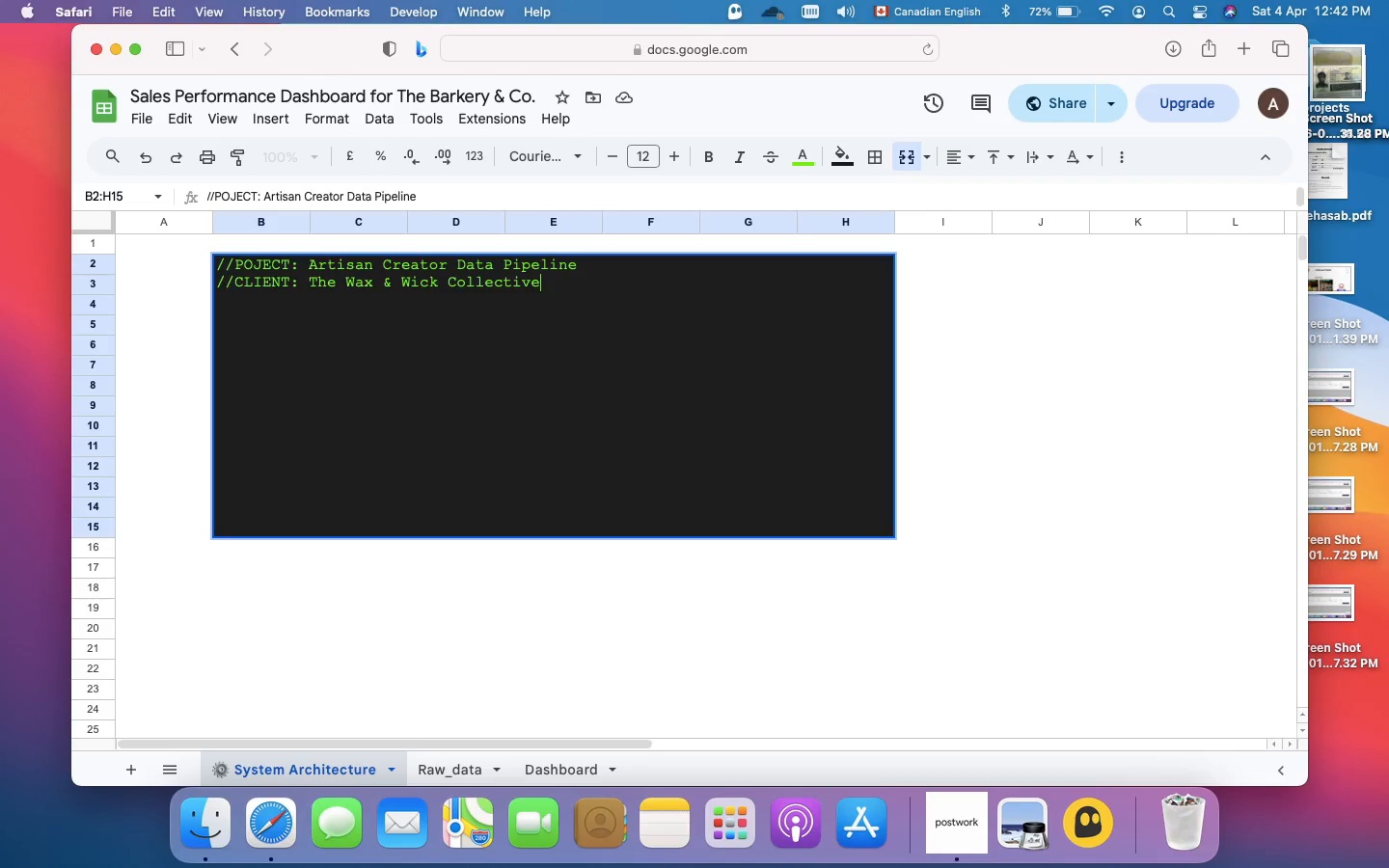 
key(Meta+Enter)
 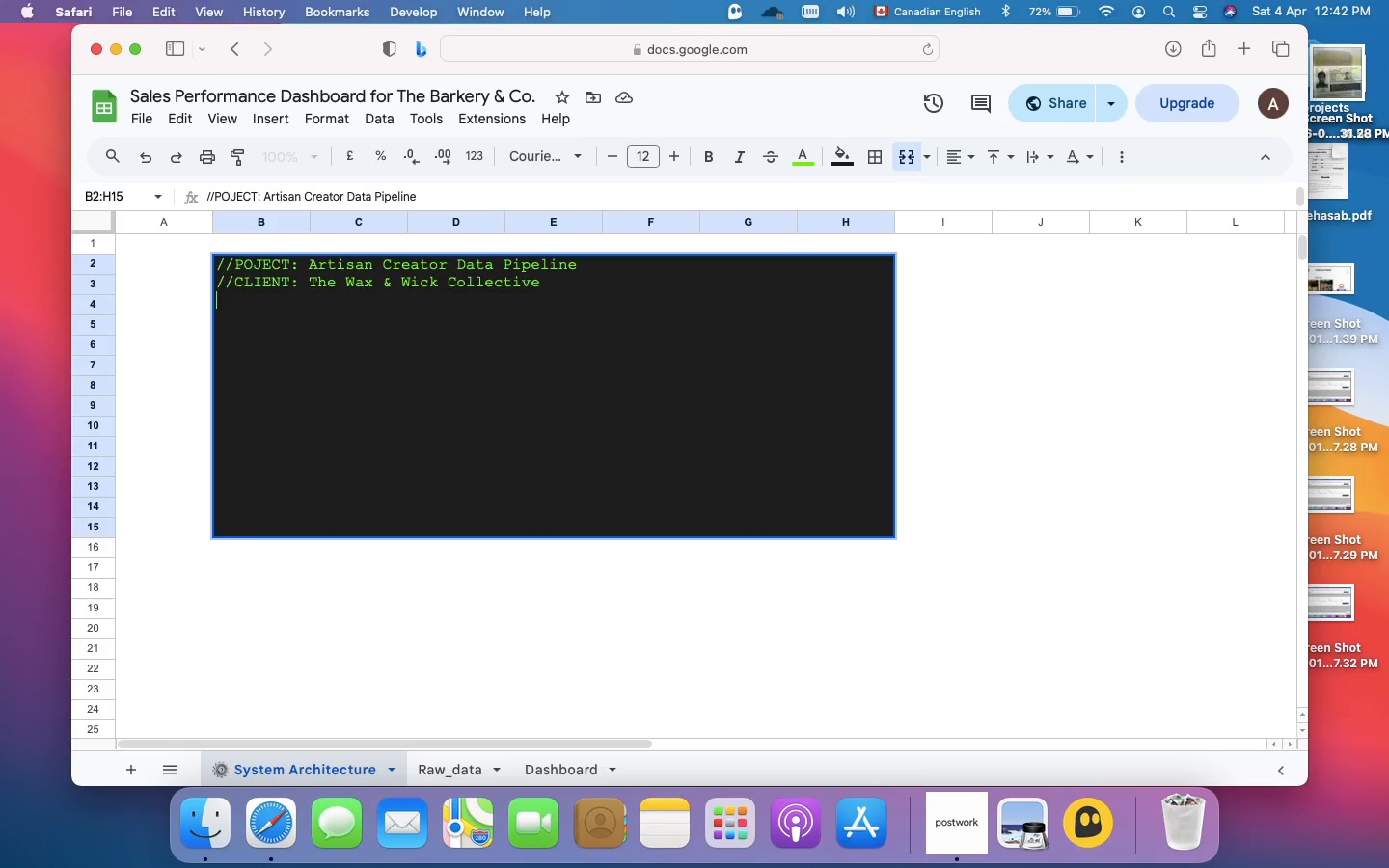 
key(Slash)
 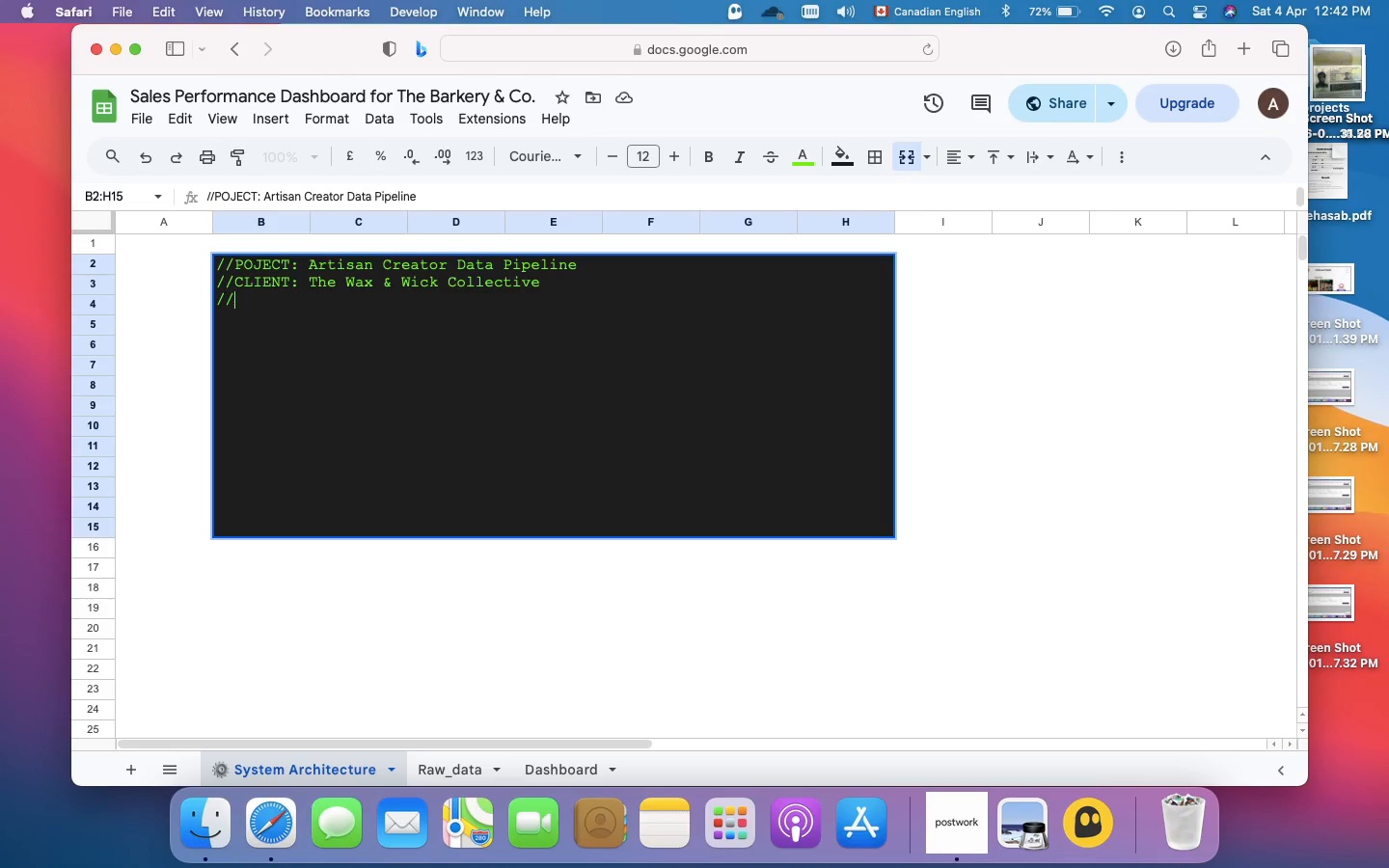 
key(Slash)
 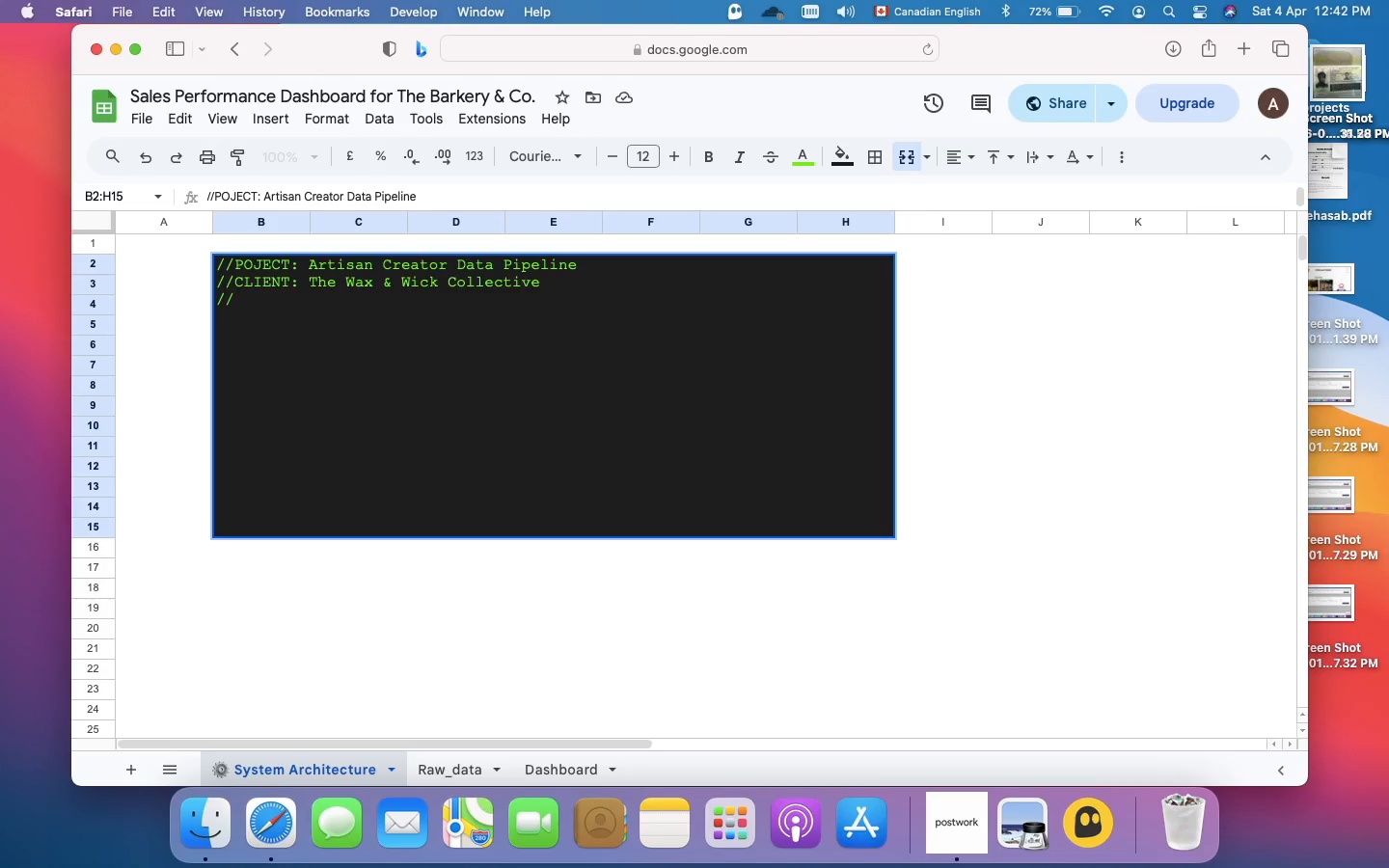 
type(Curr)
key(Backspace)
key(Backspace)
key(Backspace)
type(URRENT MODULE:)
 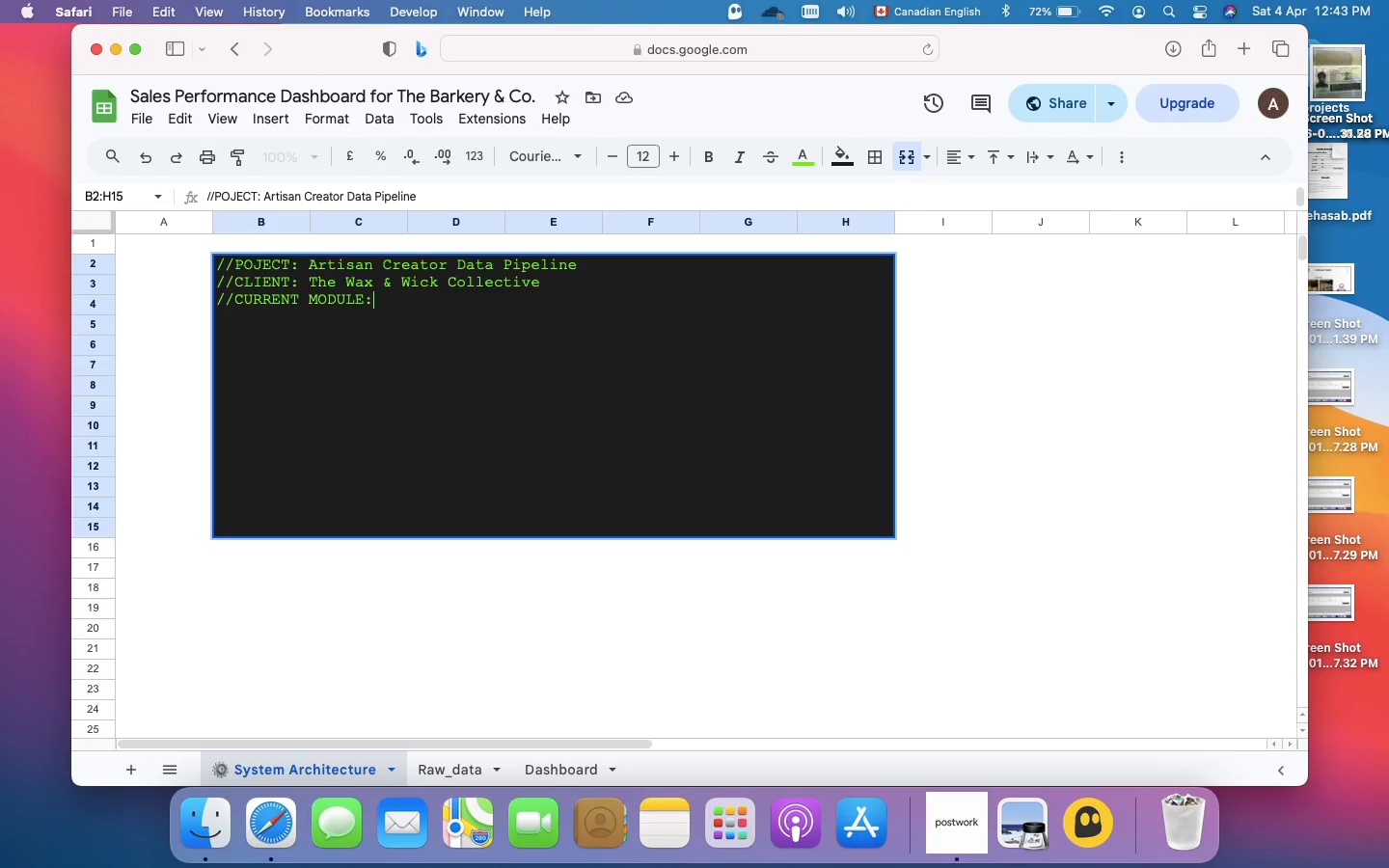 
key(Space)
 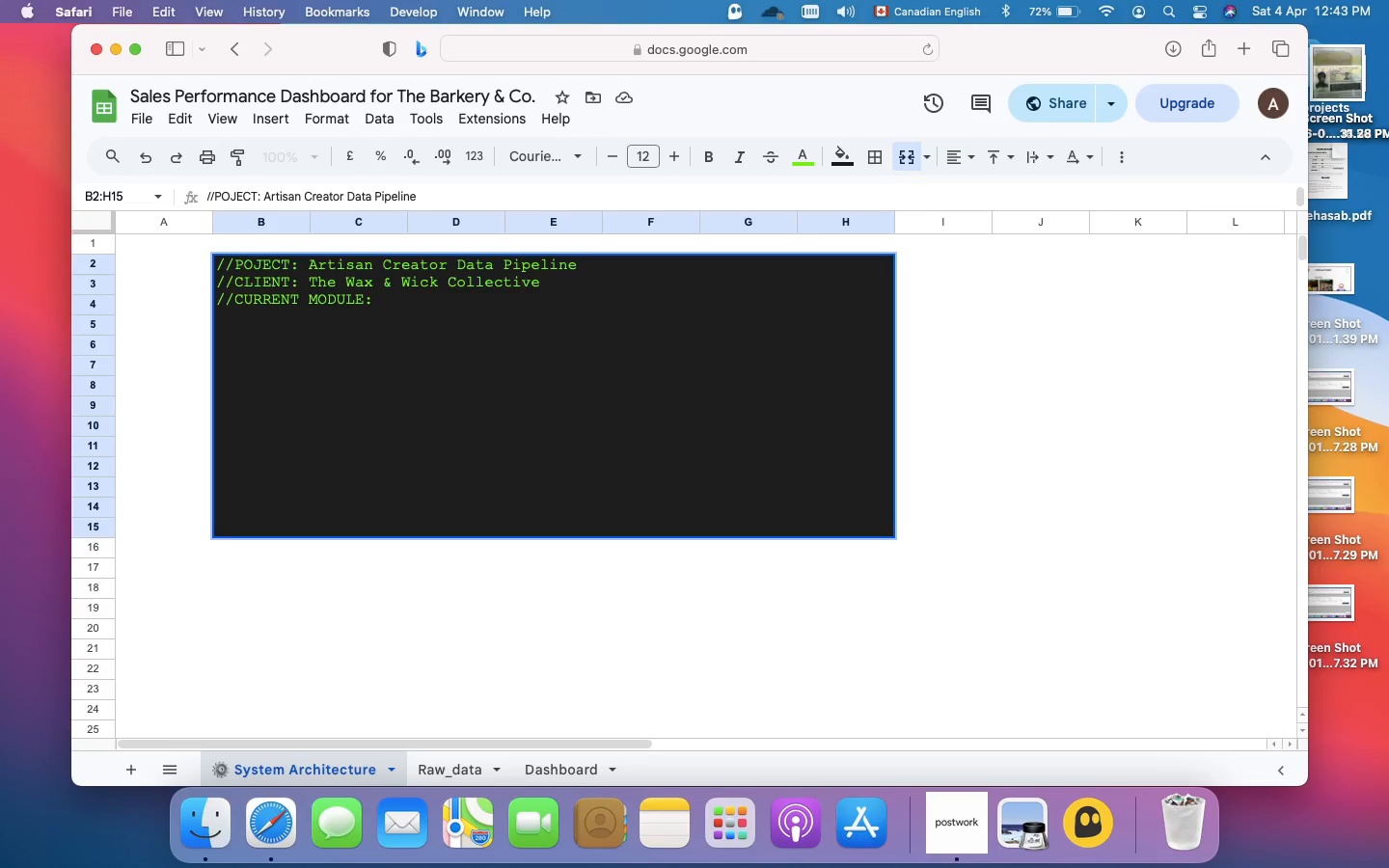 
wait(47.85)
 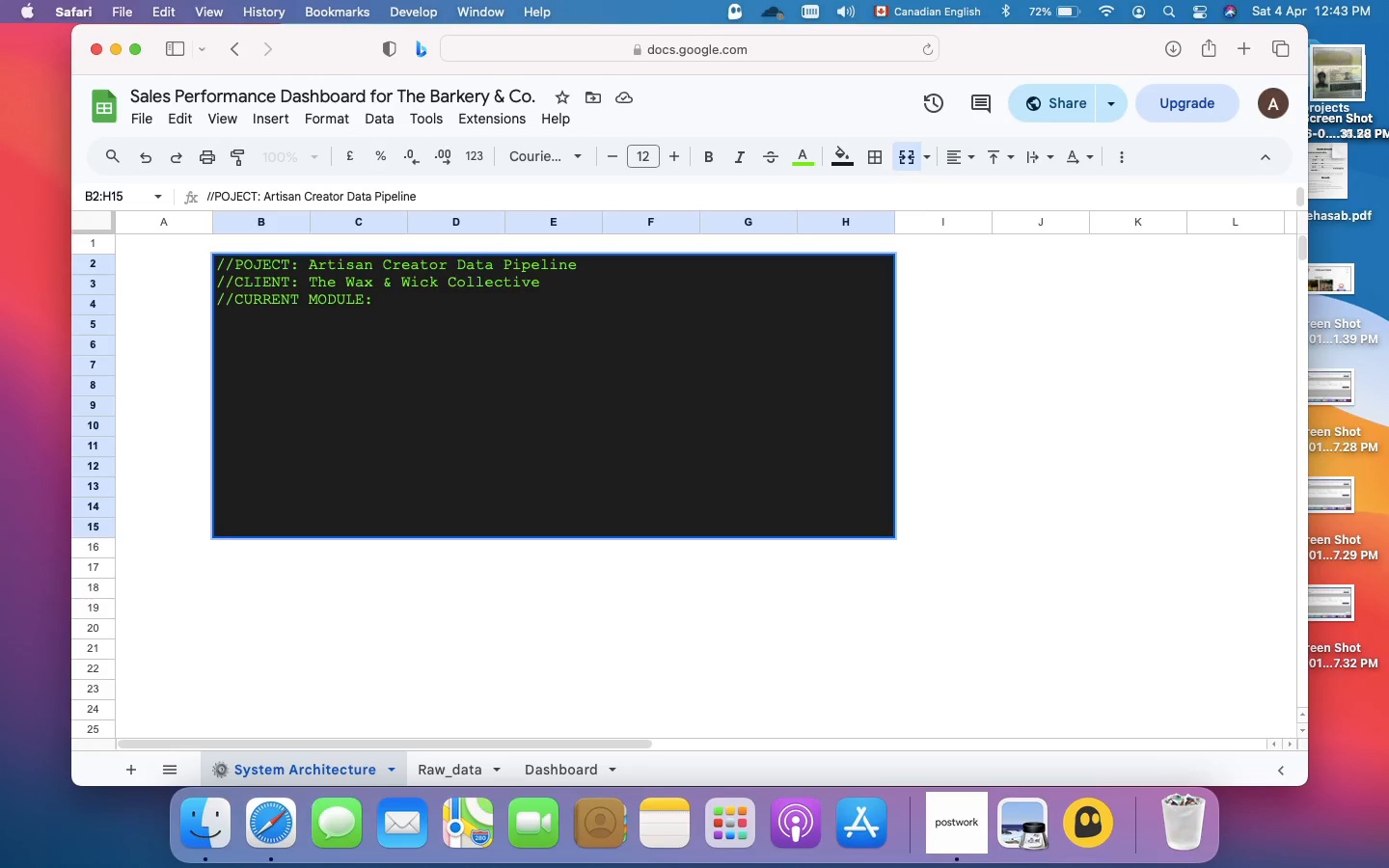 
left_click([438, 767])
 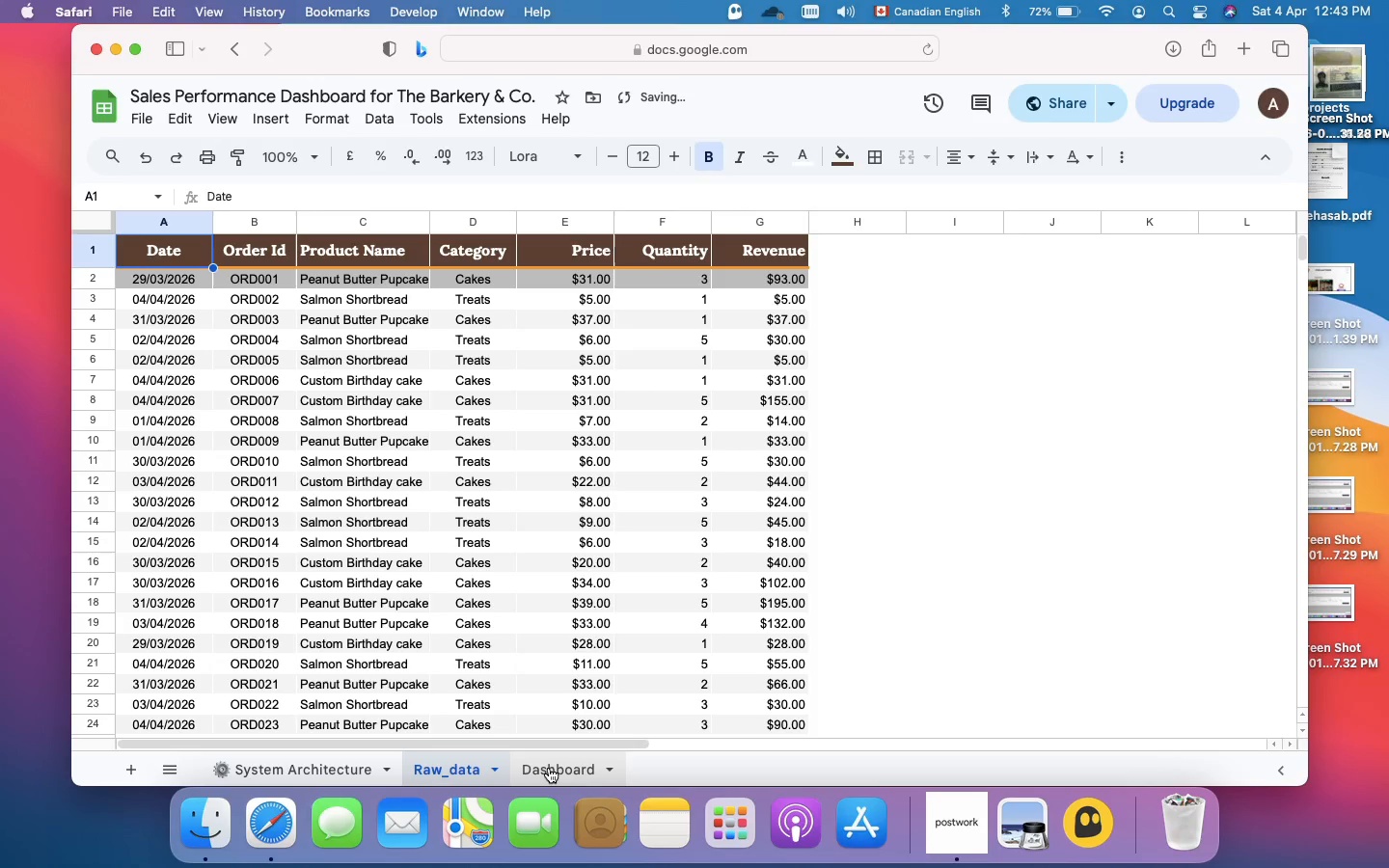 
left_click([549, 768])
 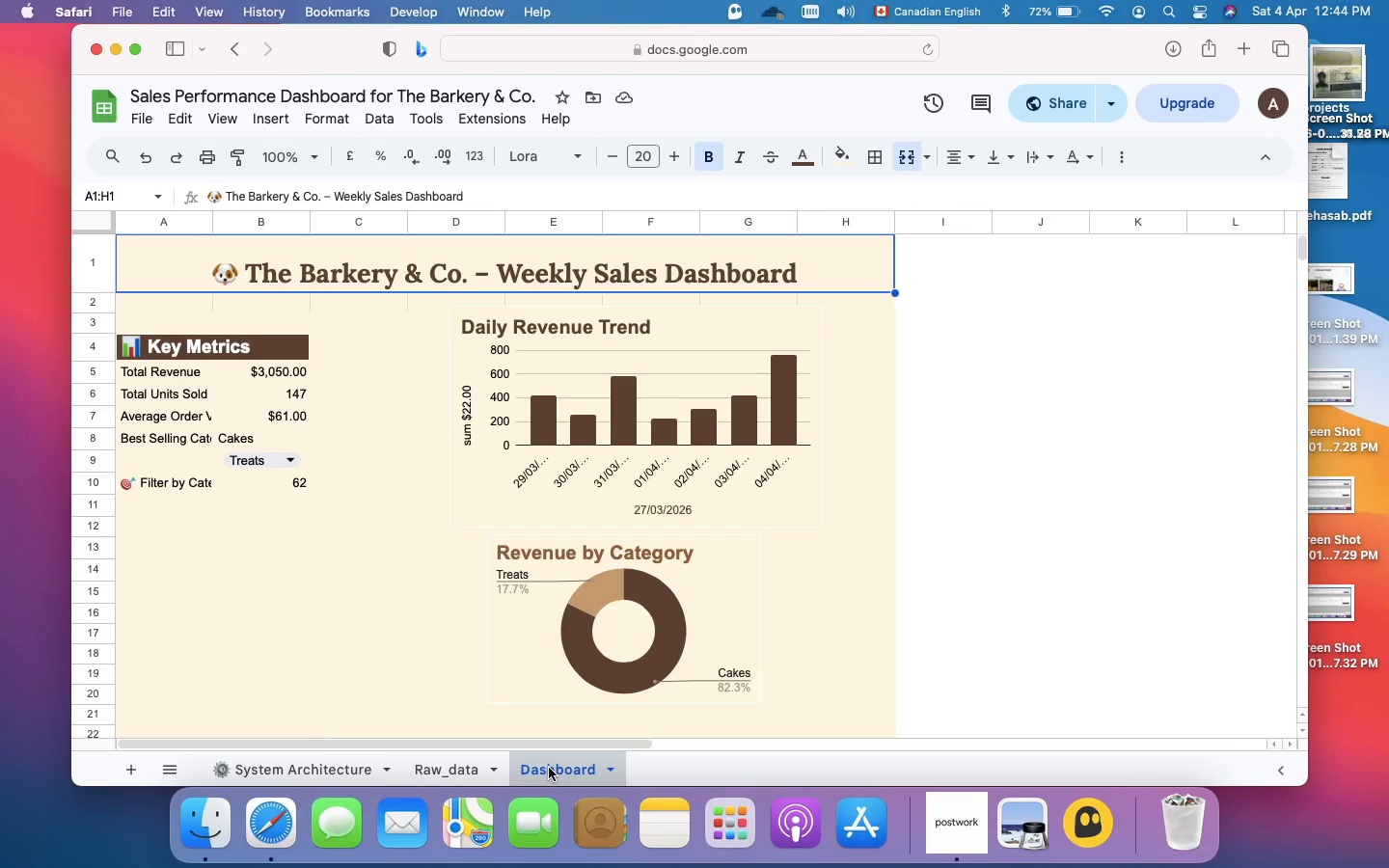 
wait(11.66)
 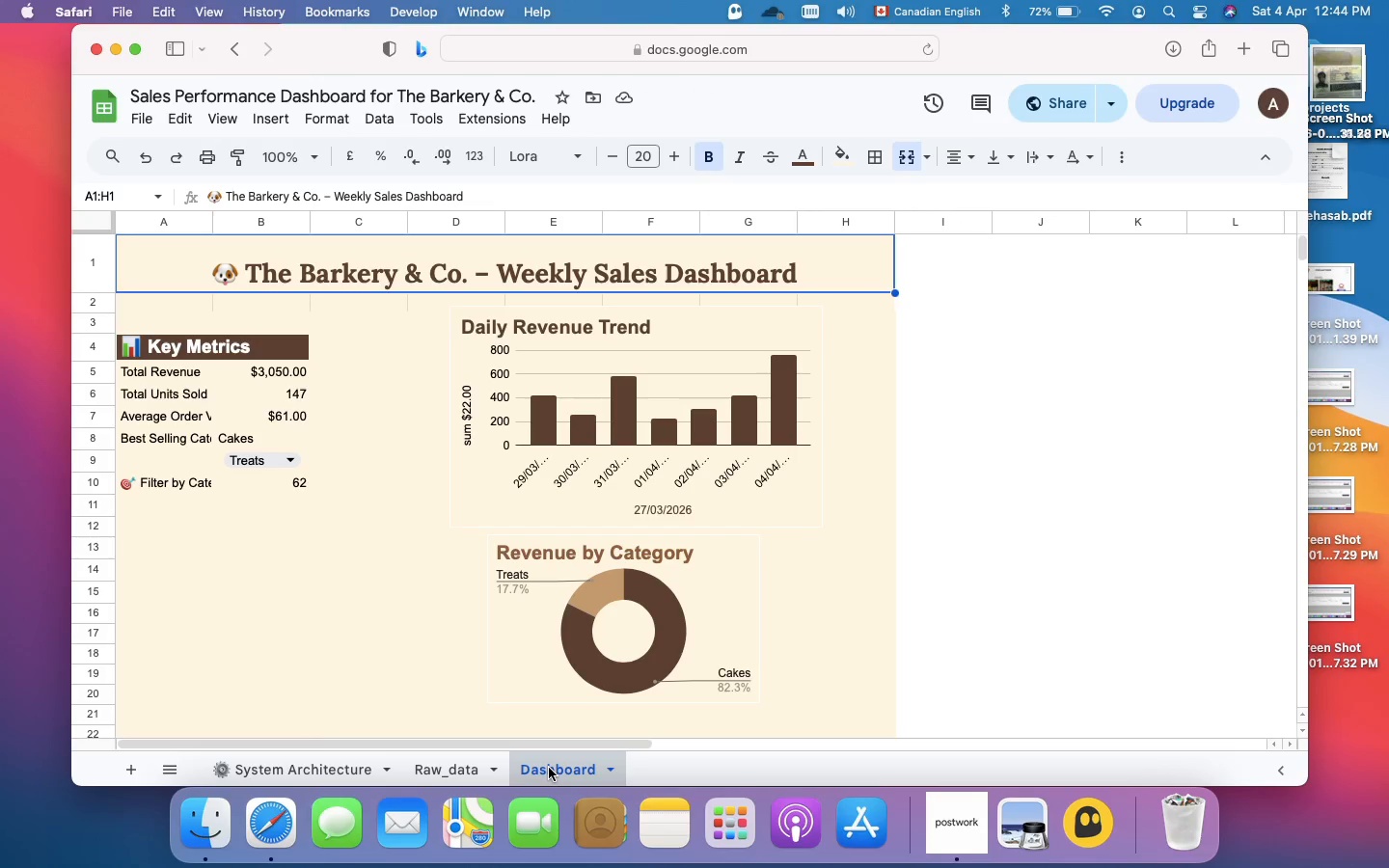 
left_click([333, 765])
 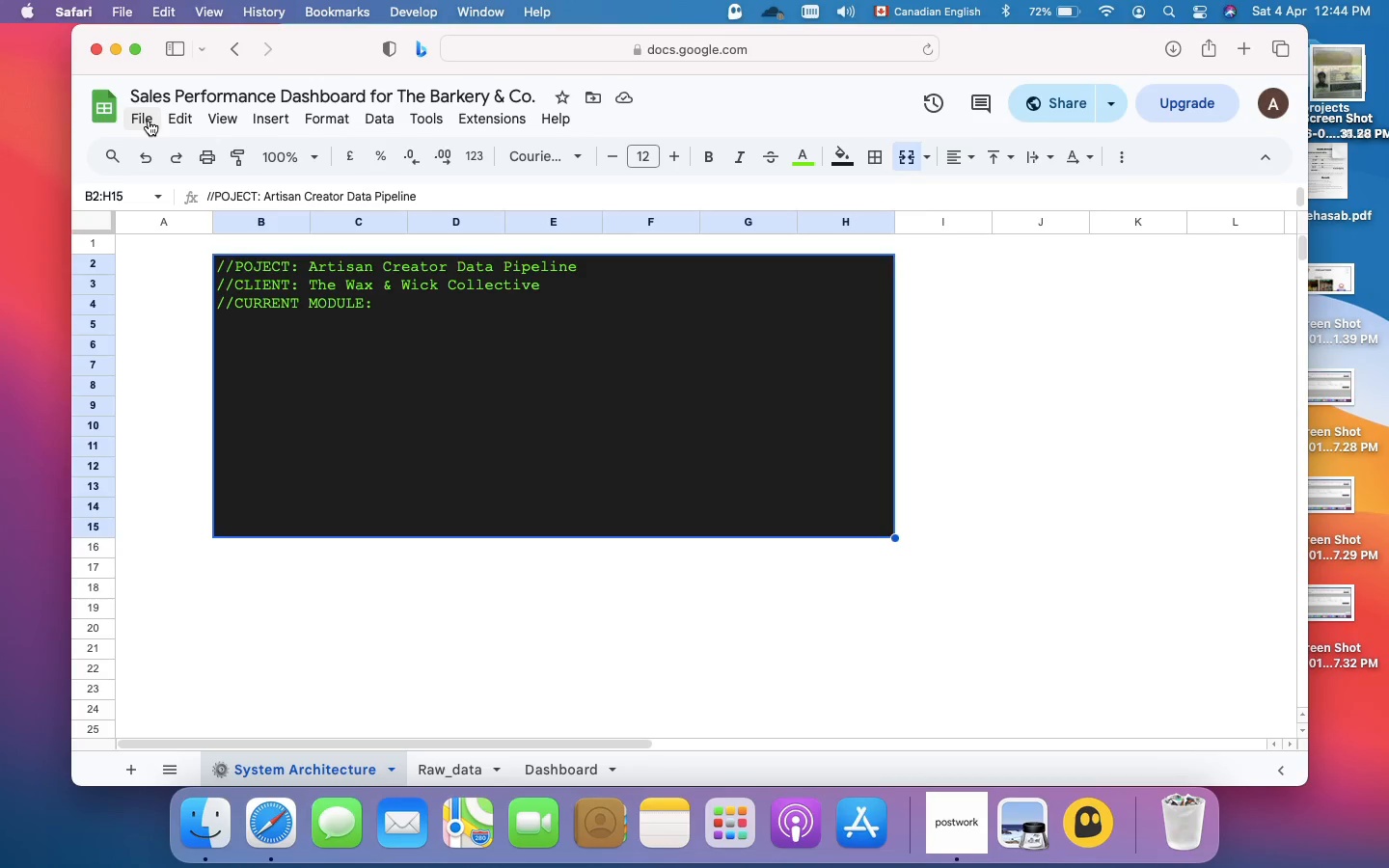 
left_click([149, 121])
 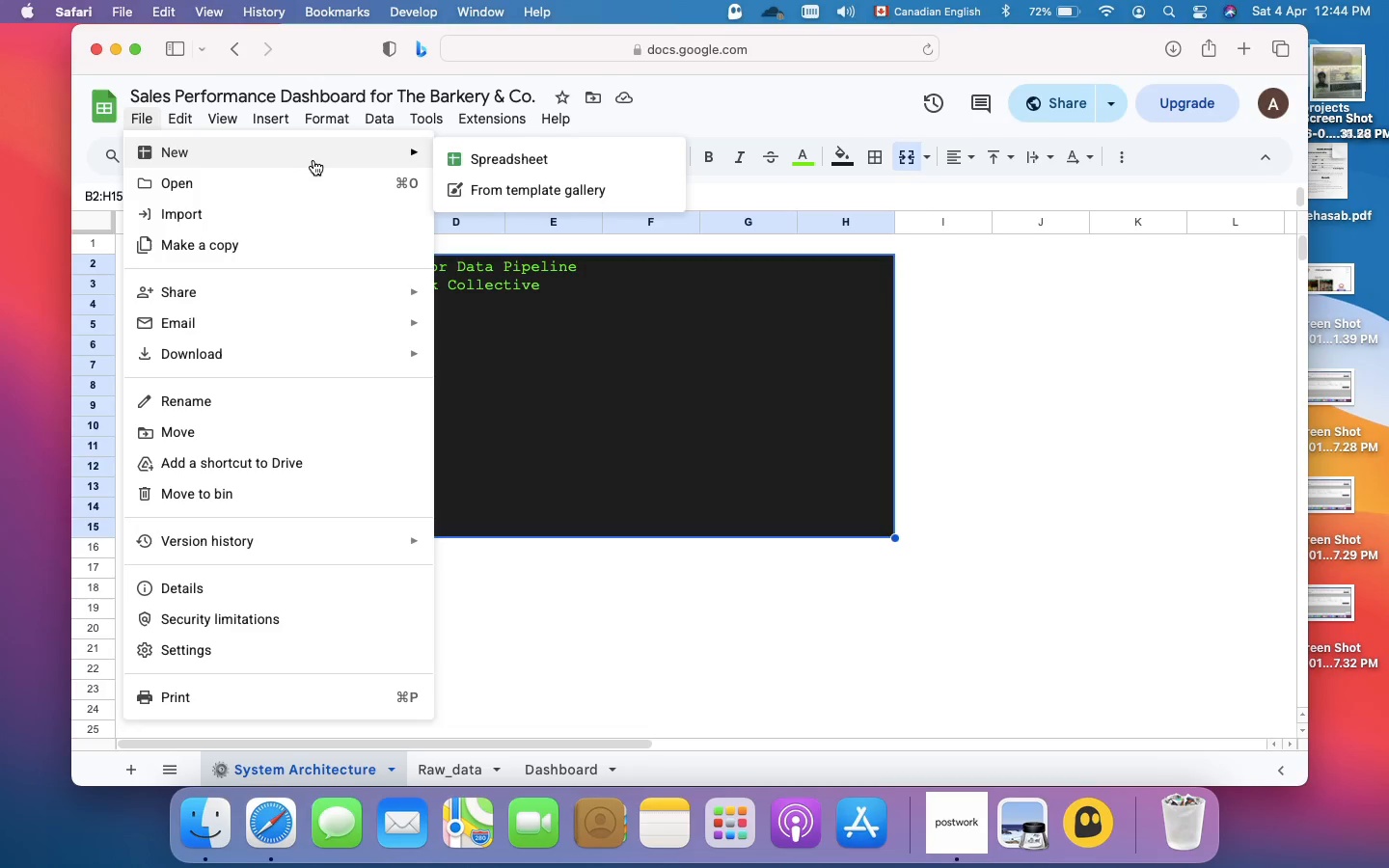 
wait(18.39)
 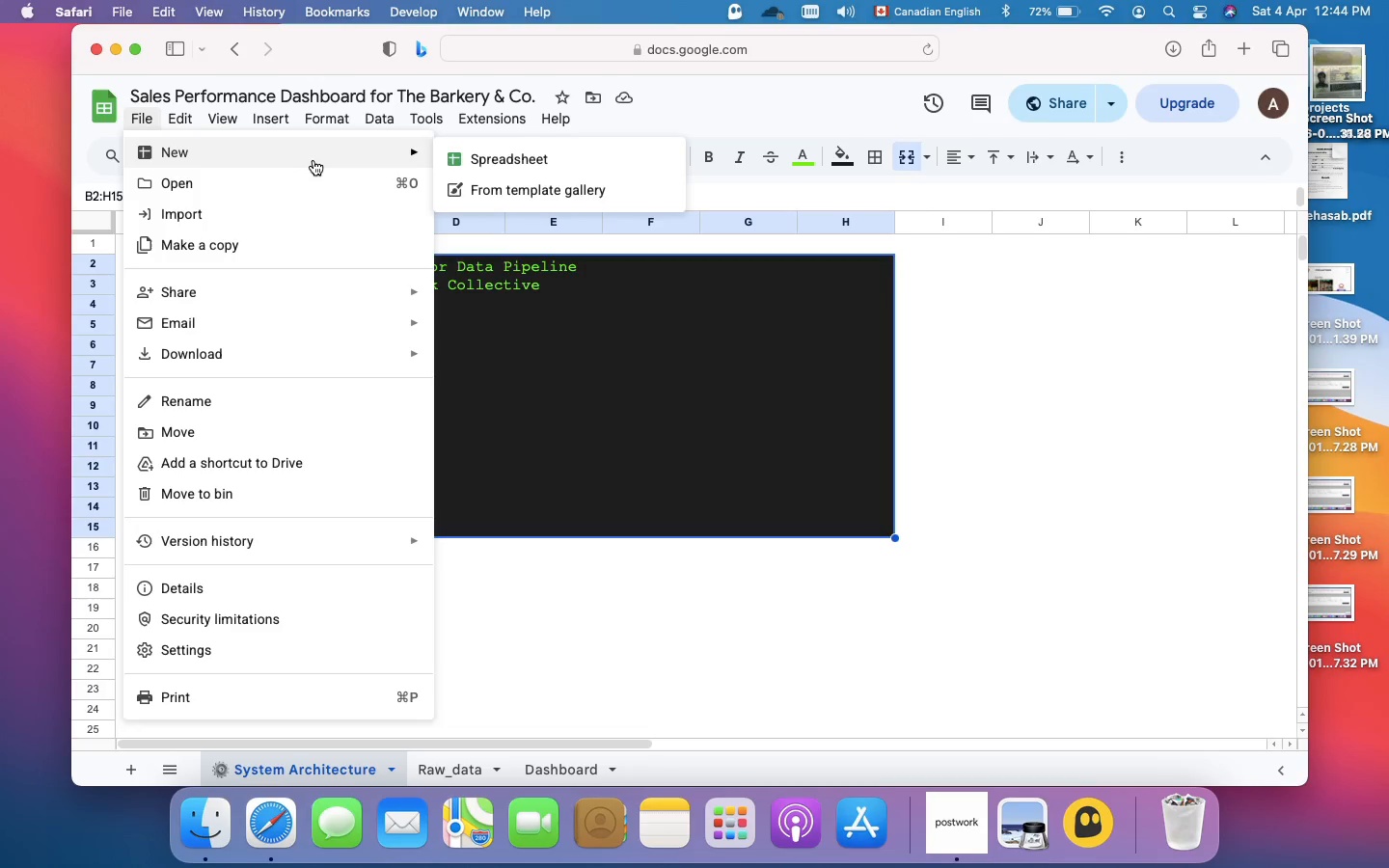 
left_click([477, 163])